 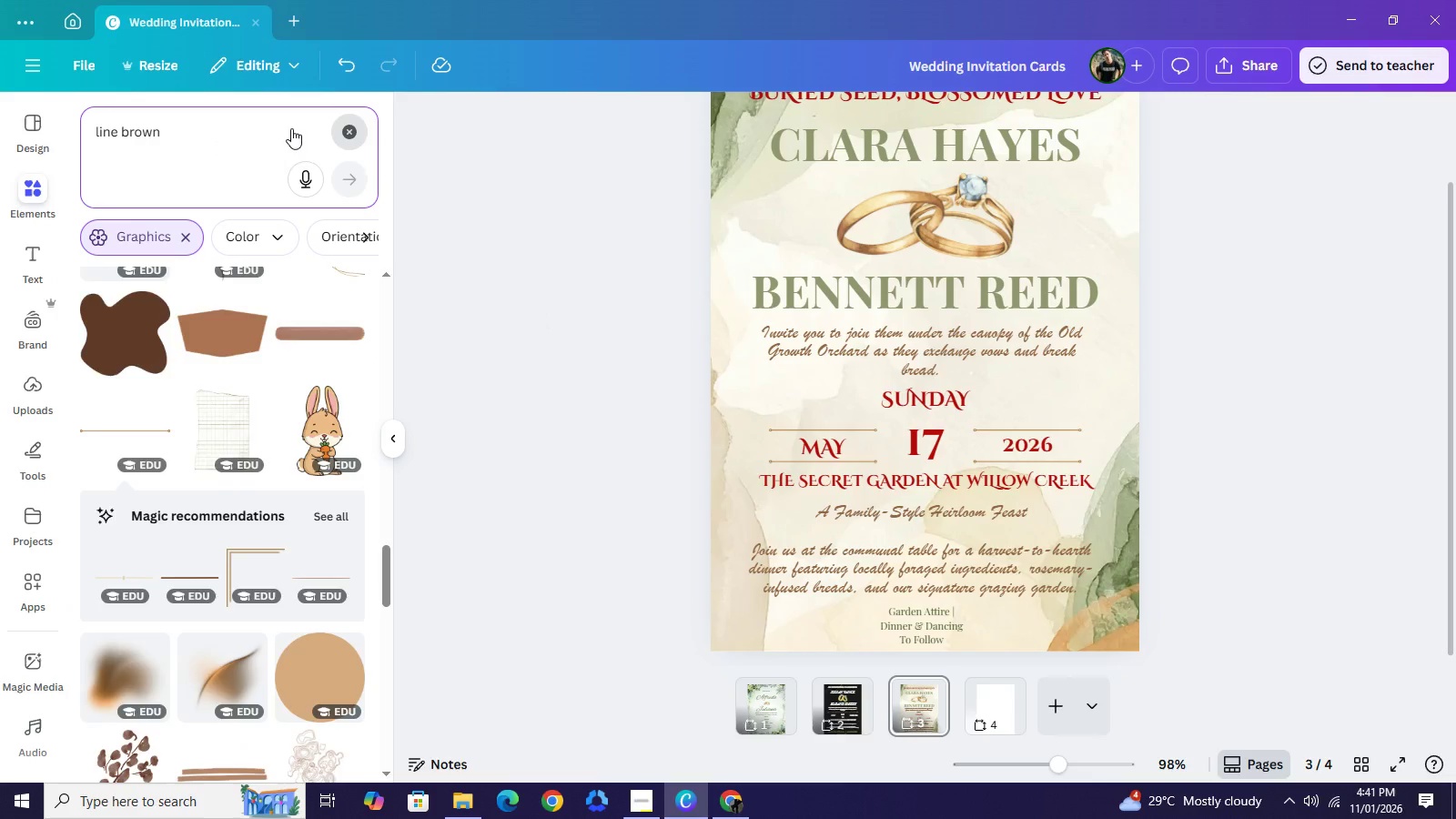 
left_click([228, 134])
 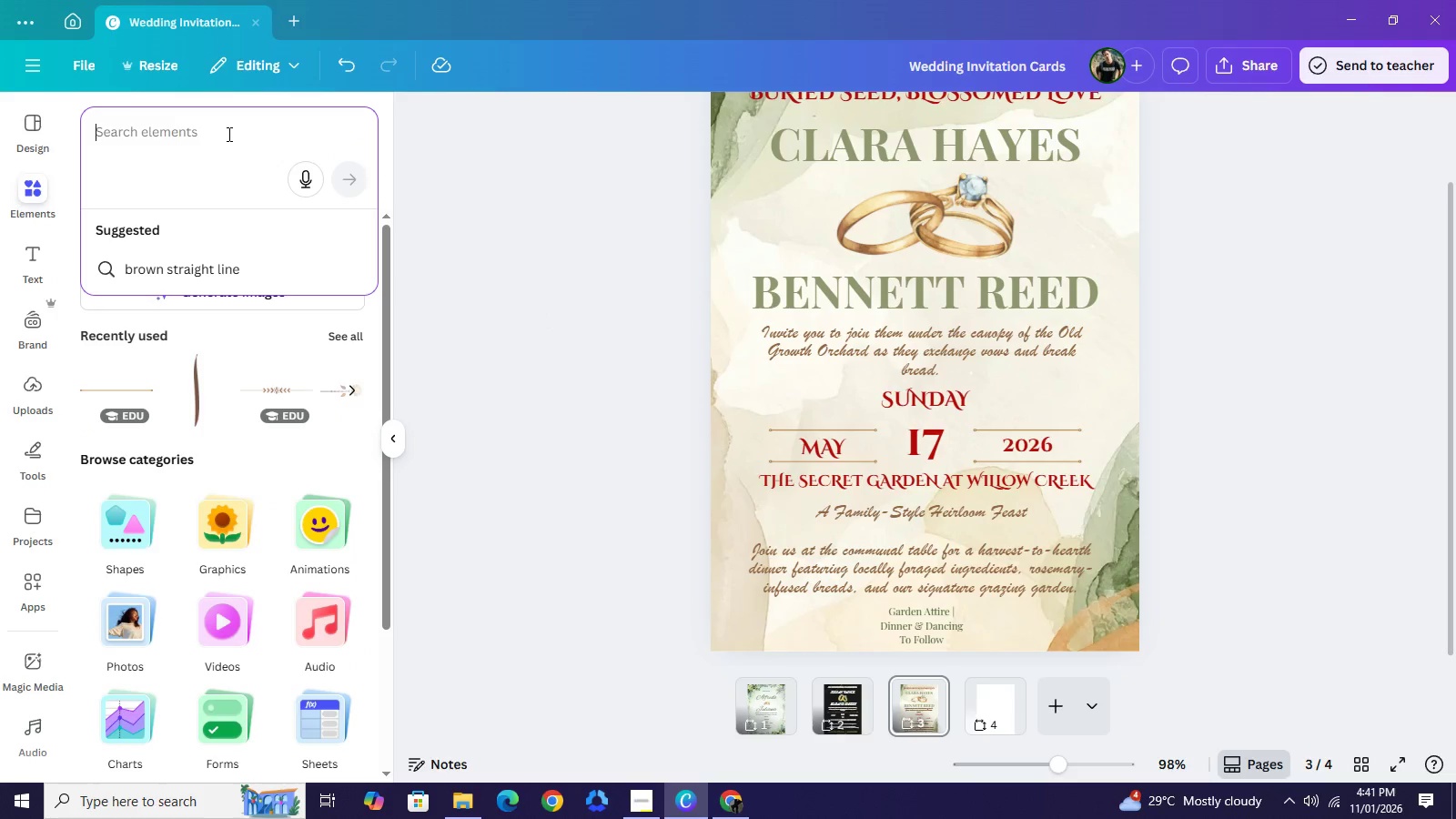 
key(Control+ControlLeft)
 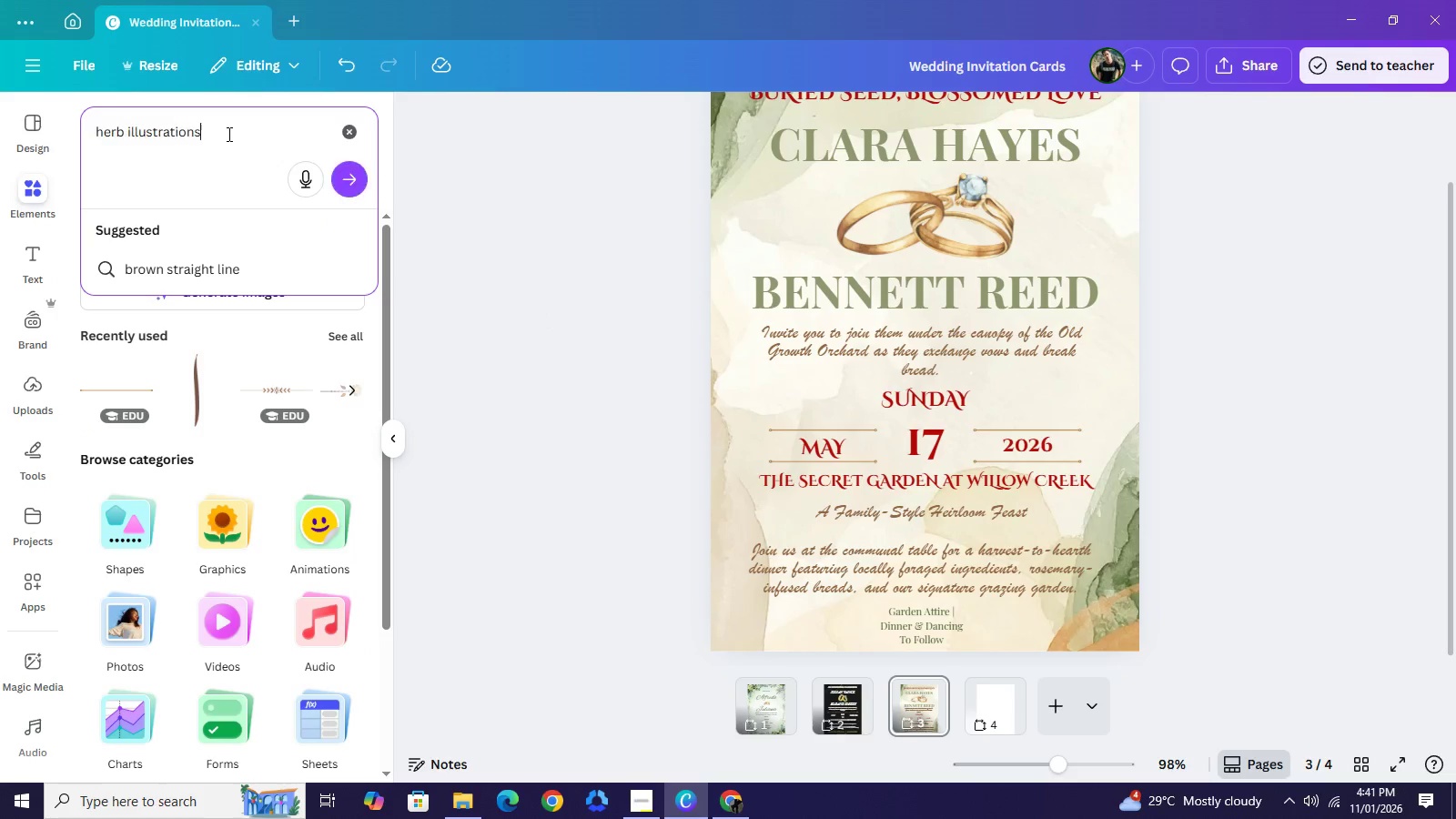 
key(Control+V)
 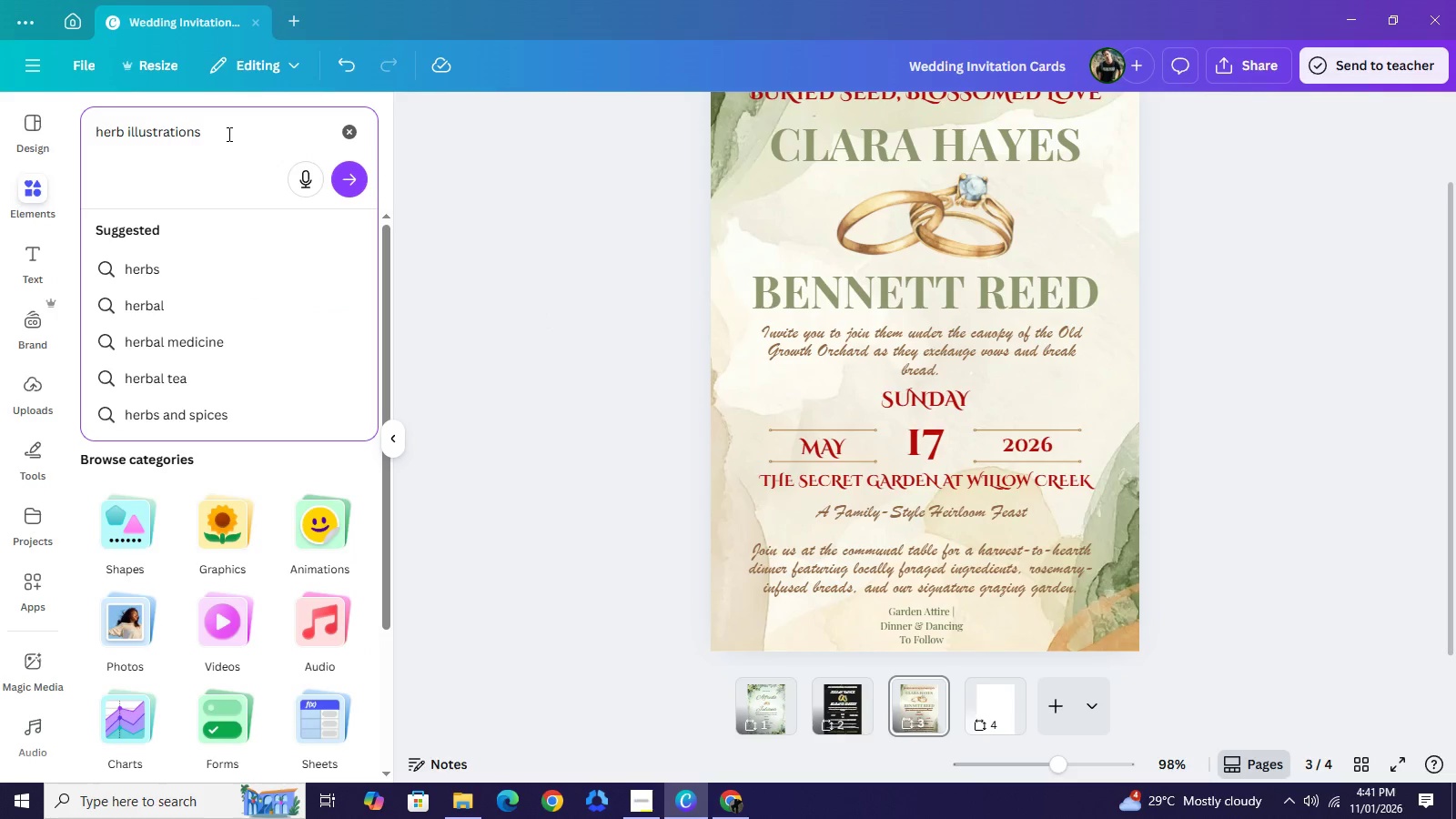 
key(NumpadDecimal)
 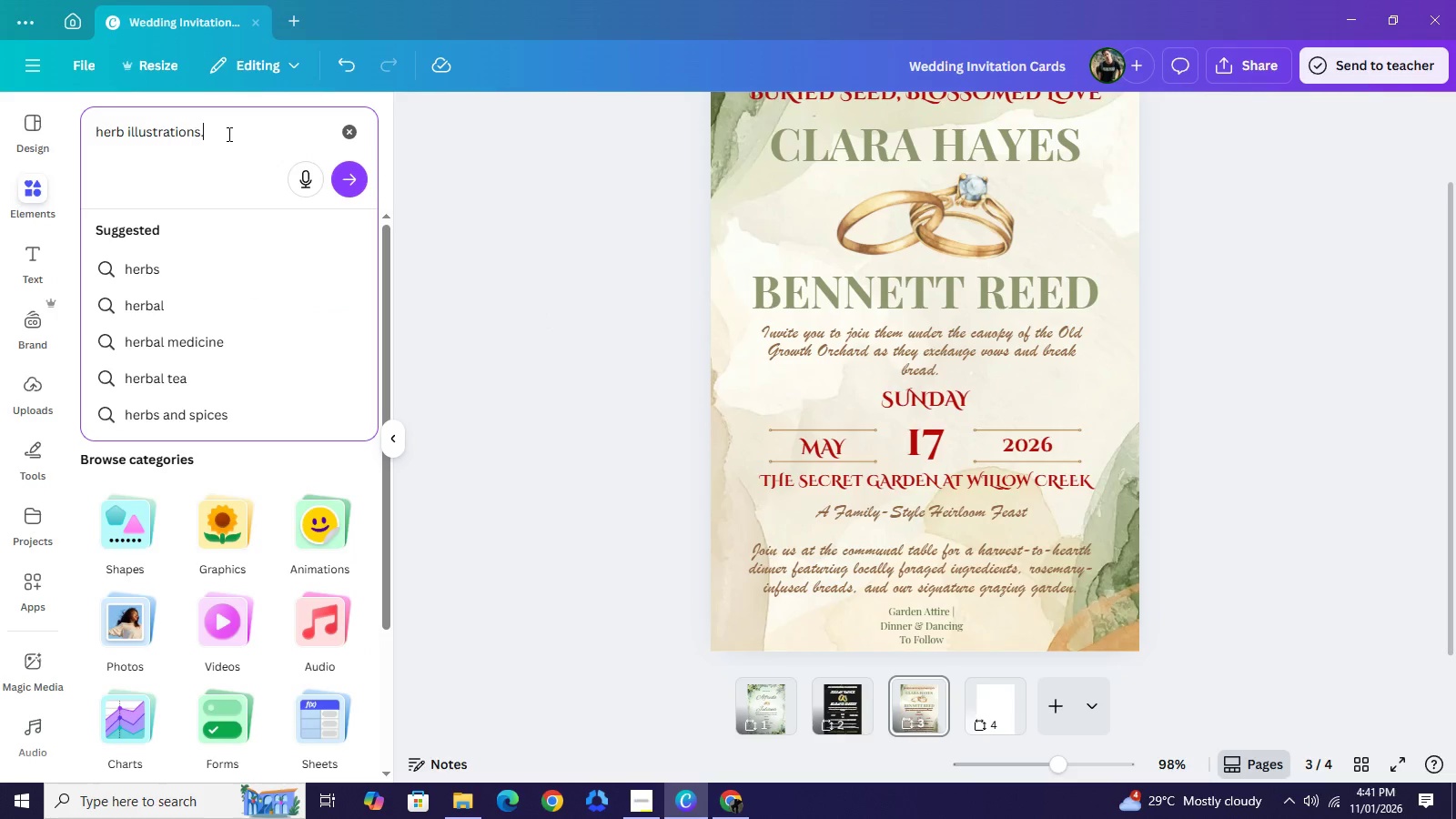 
key(Backspace)
 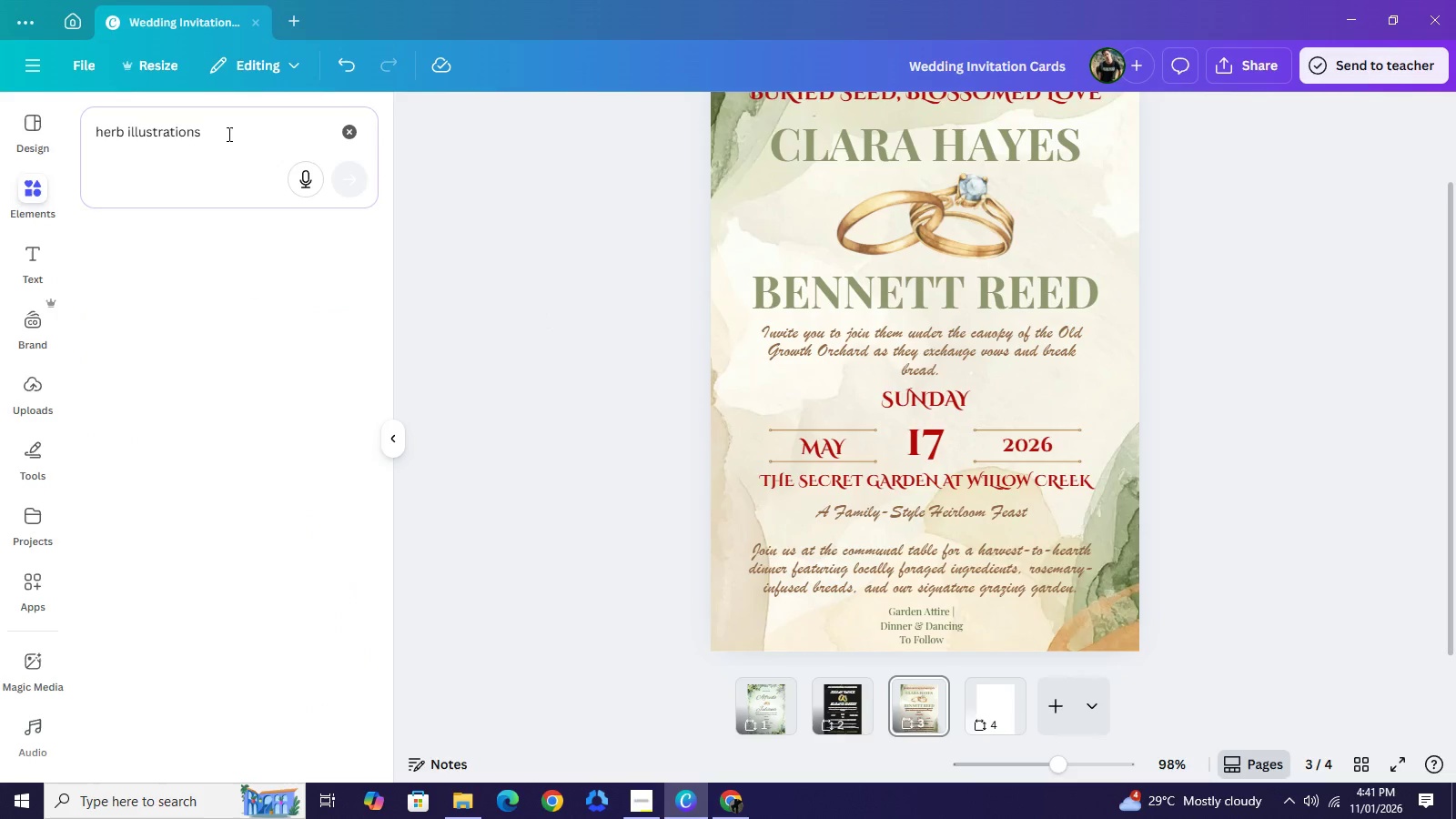 
key(Enter)
 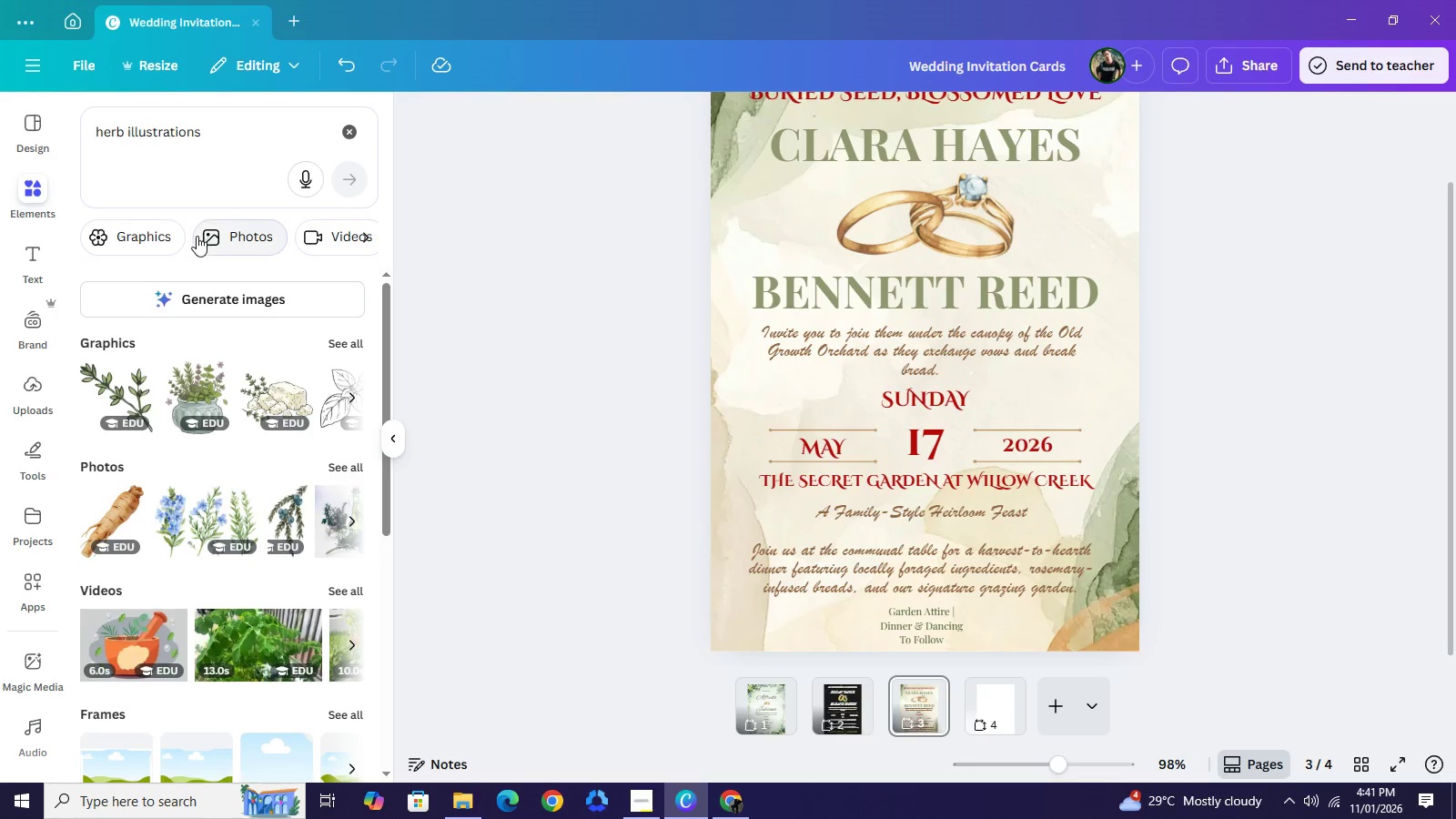 
wait(10.98)
 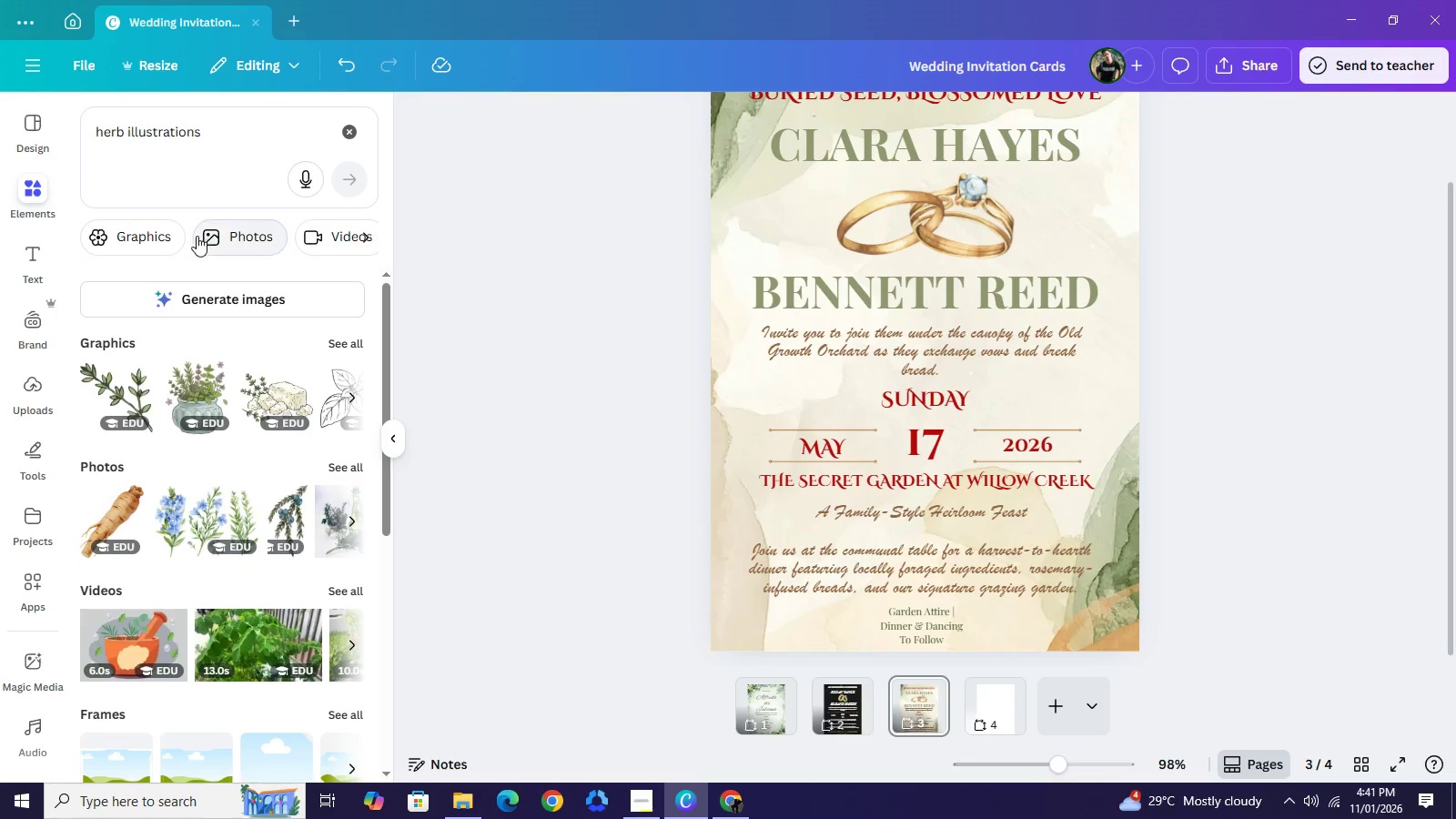 
scroll: coordinate [343, 365], scroll_direction: down, amount: 6.0
 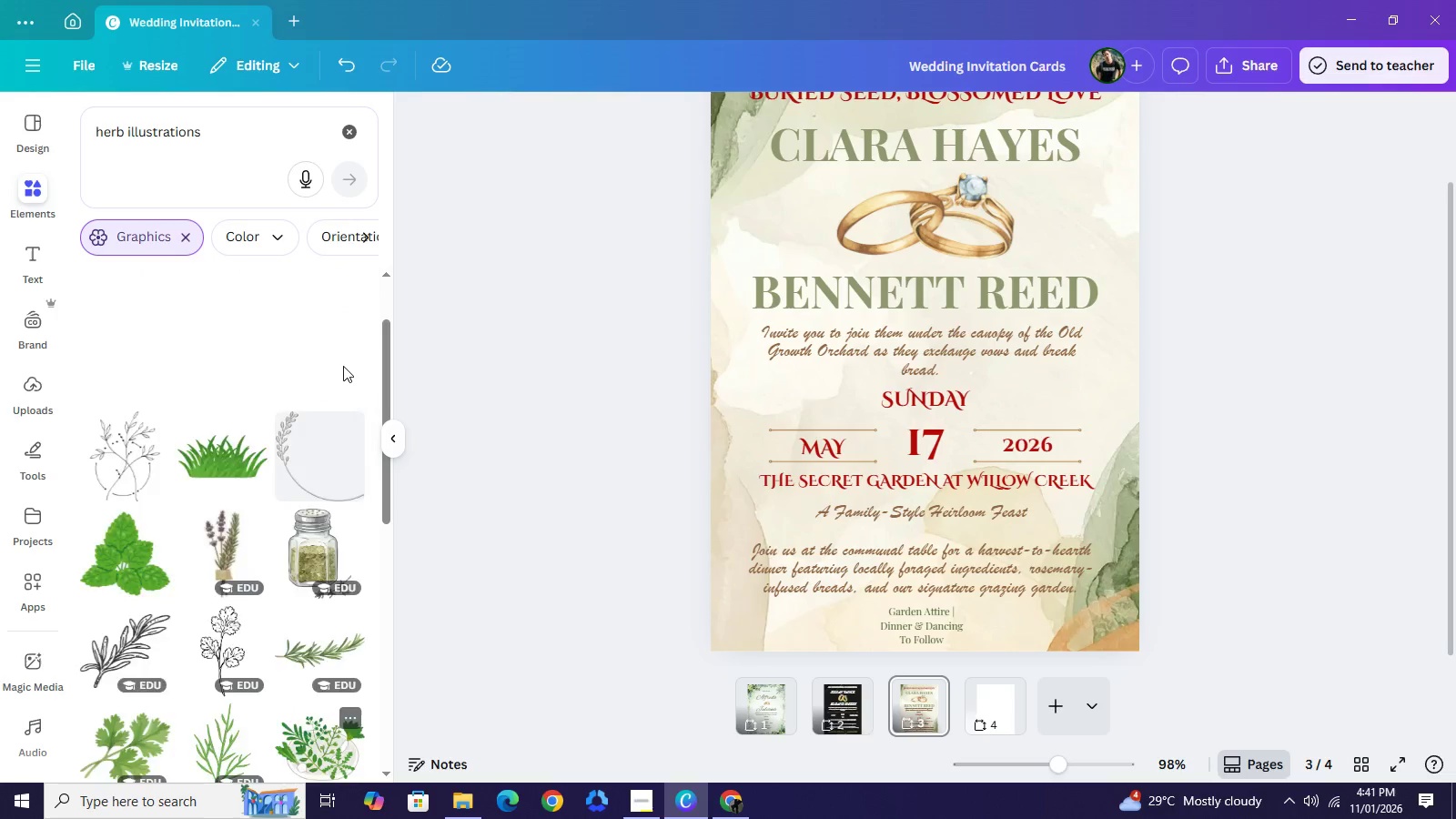 
scroll: coordinate [343, 366], scroll_direction: up, amount: 6.0
 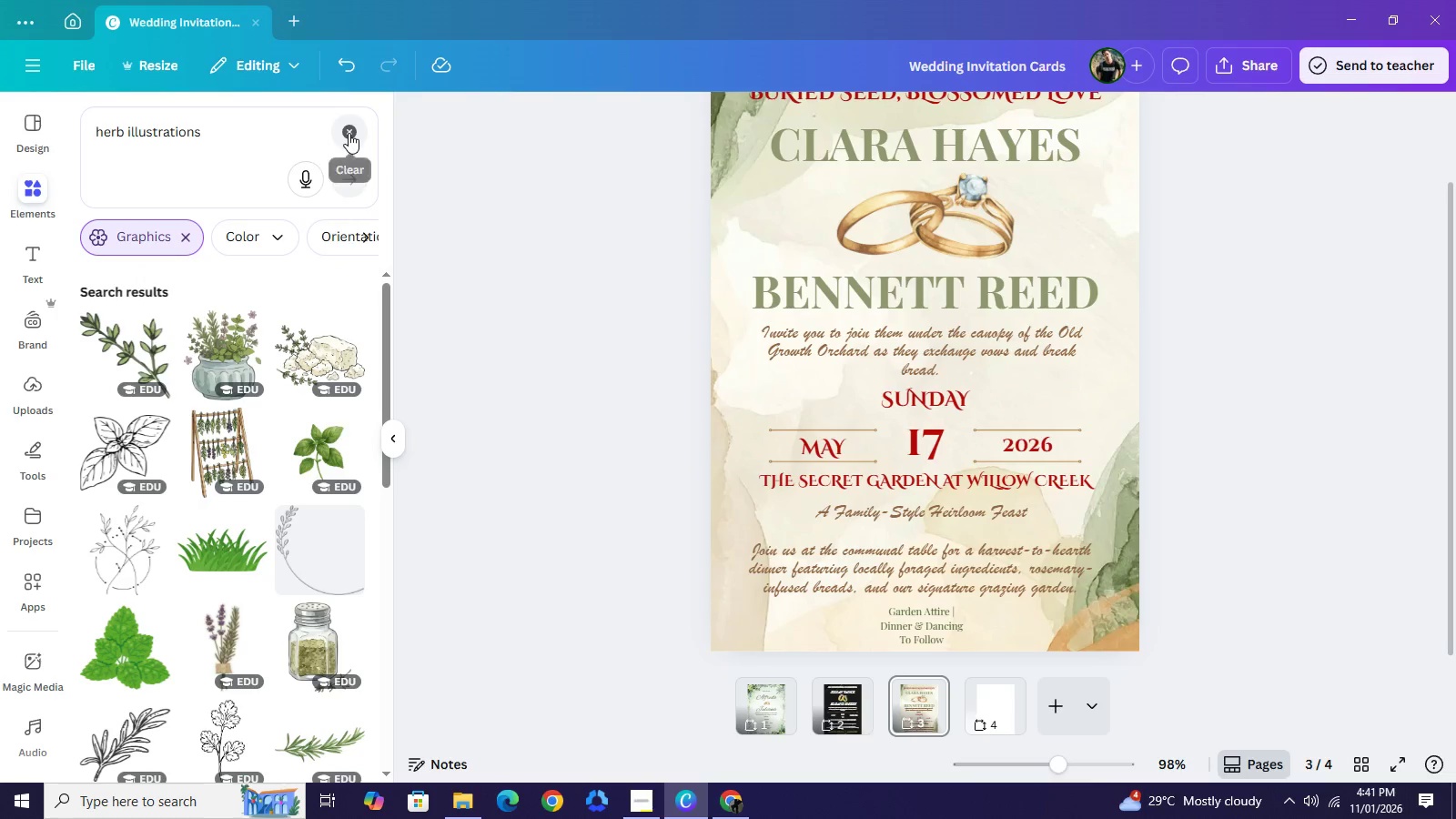 
left_click([349, 133])
 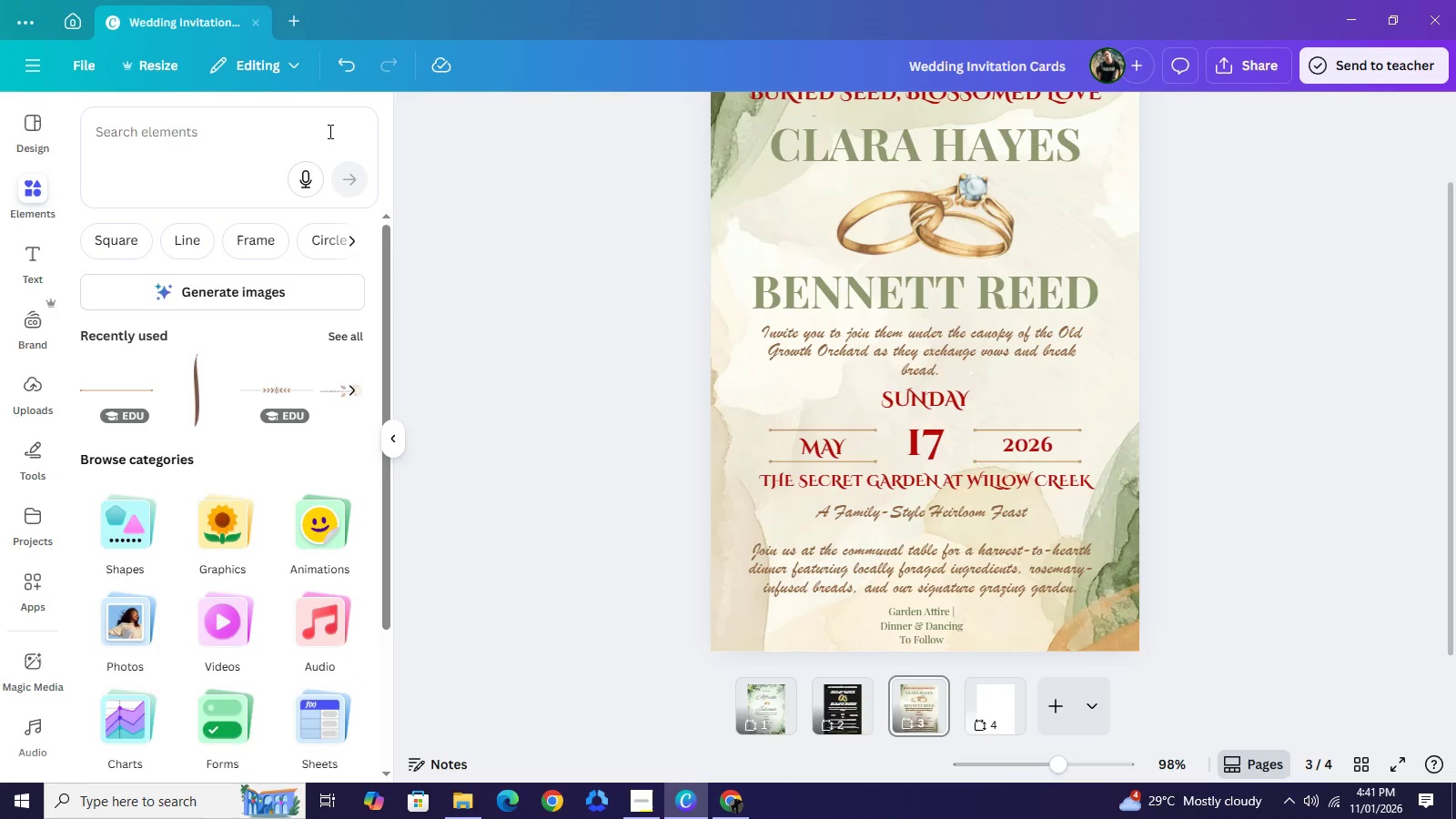 
left_click([329, 131])
 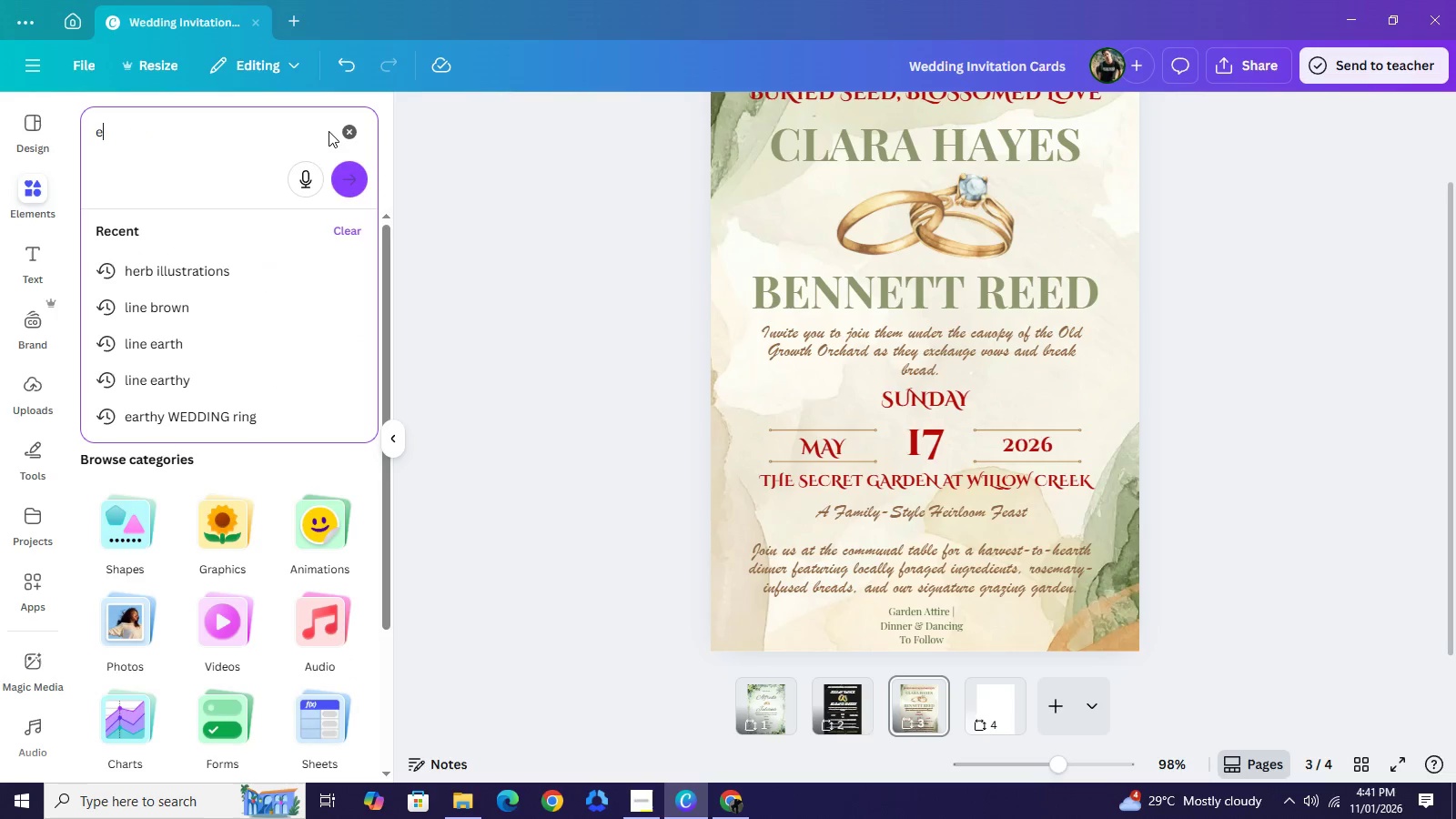 
type(earthy i)
key(Backspace)
type(herbs)
 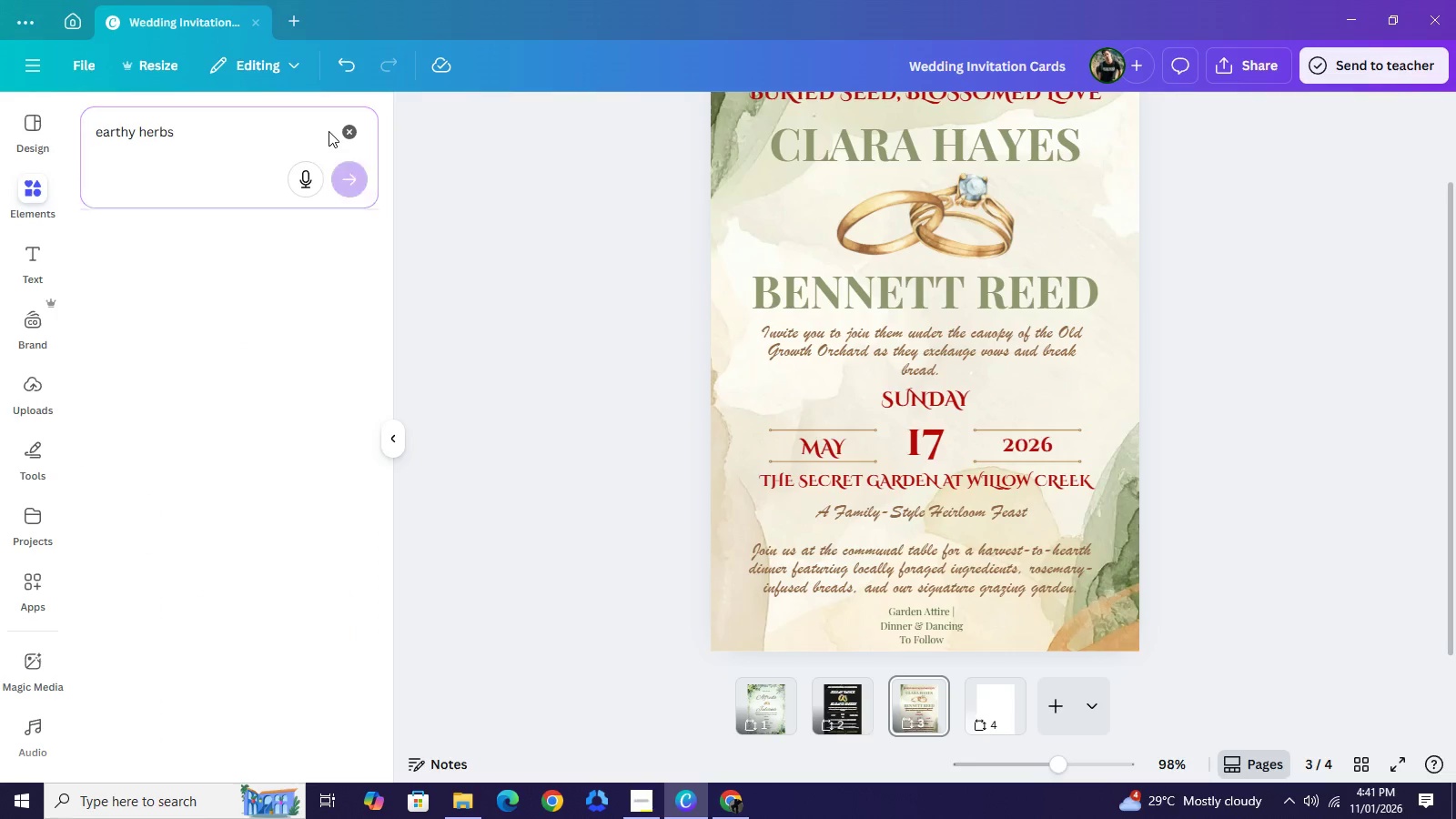 
key(Enter)
 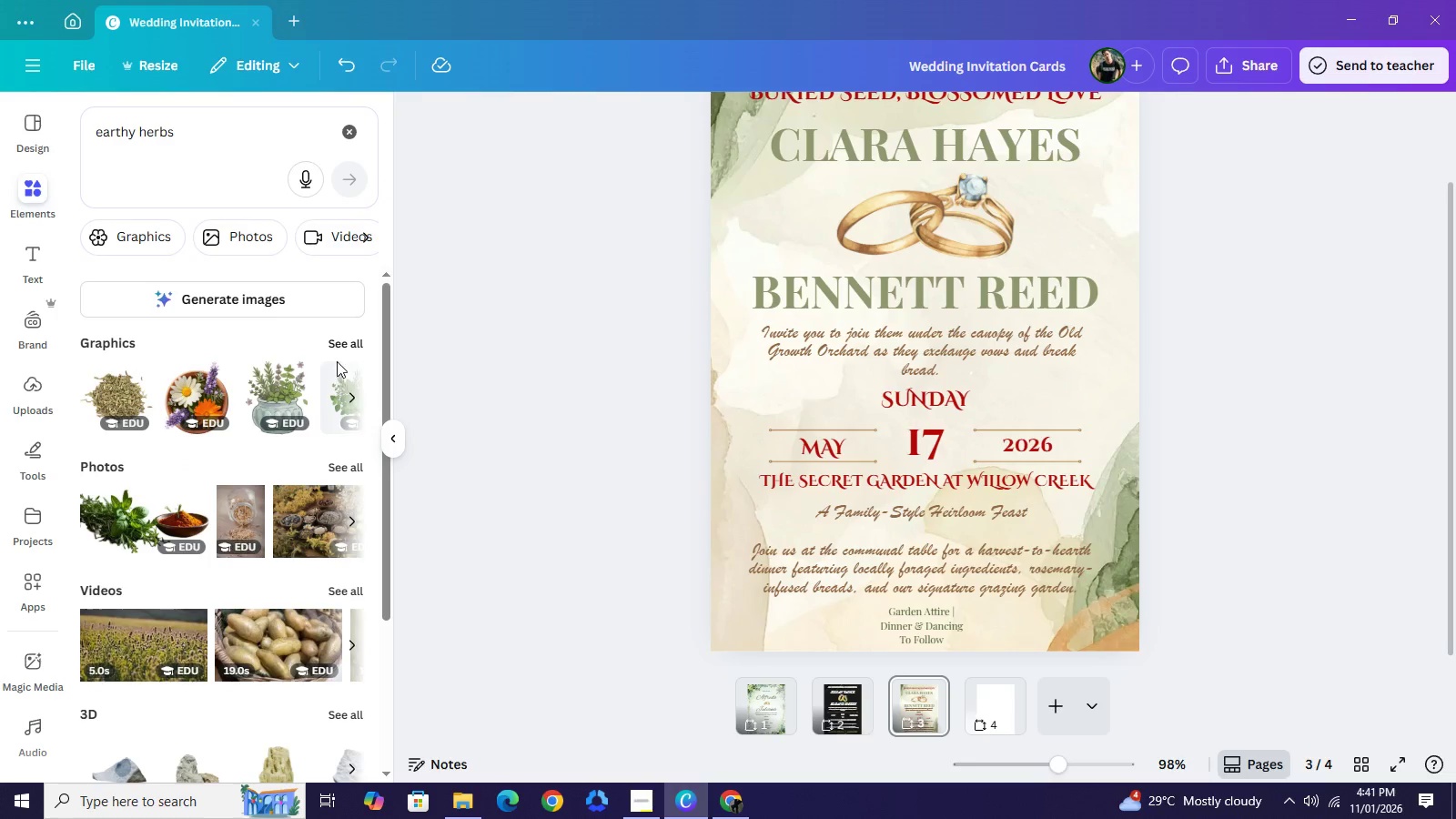 
left_click([191, 142])
 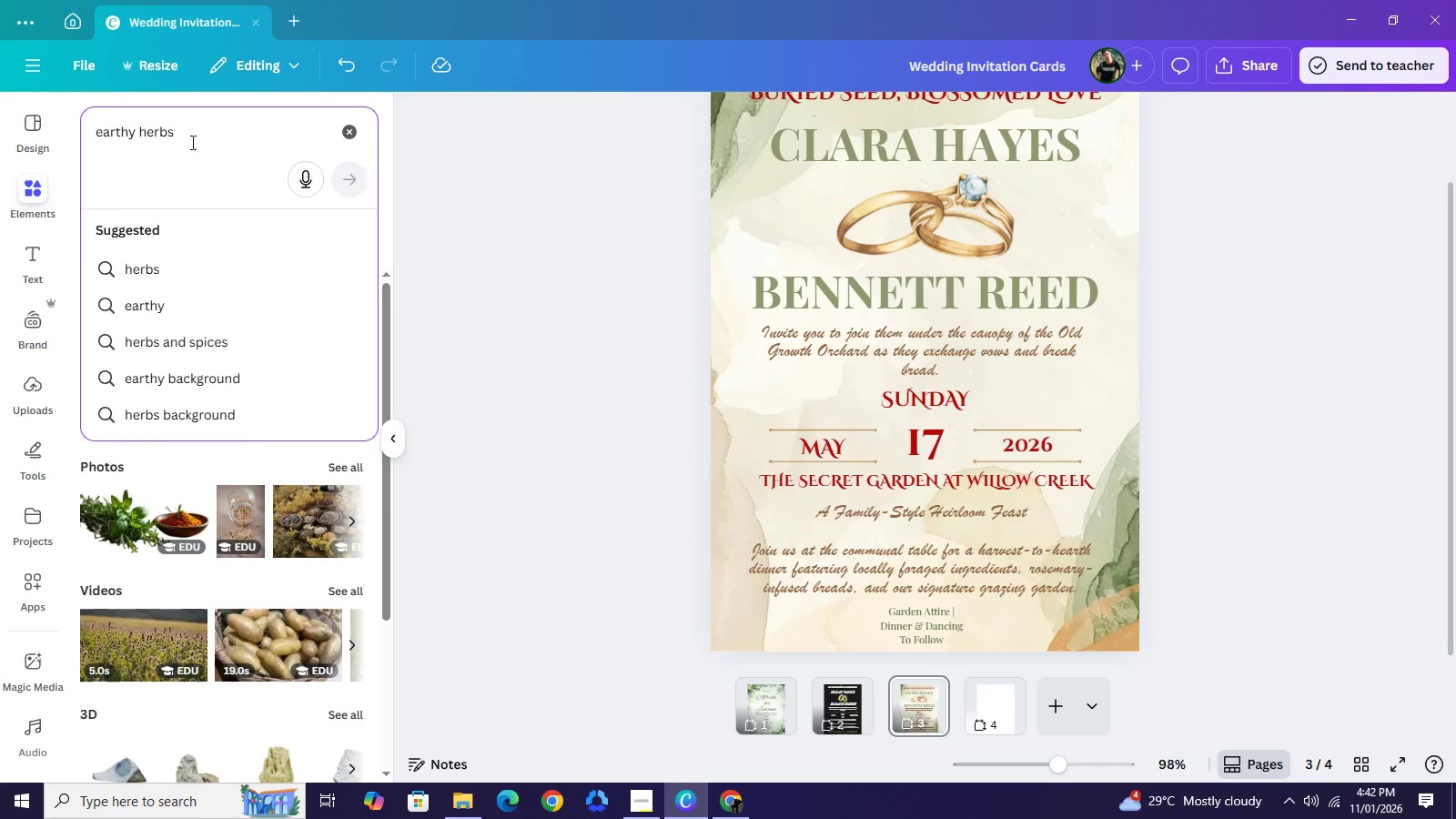 
key(Backspace)
key(Backspace)
key(Backspace)
key(Backspace)
key(Backspace)
type(illustrayin)
key(Backspace)
key(Backspace)
key(Backspace)
type(yions)
 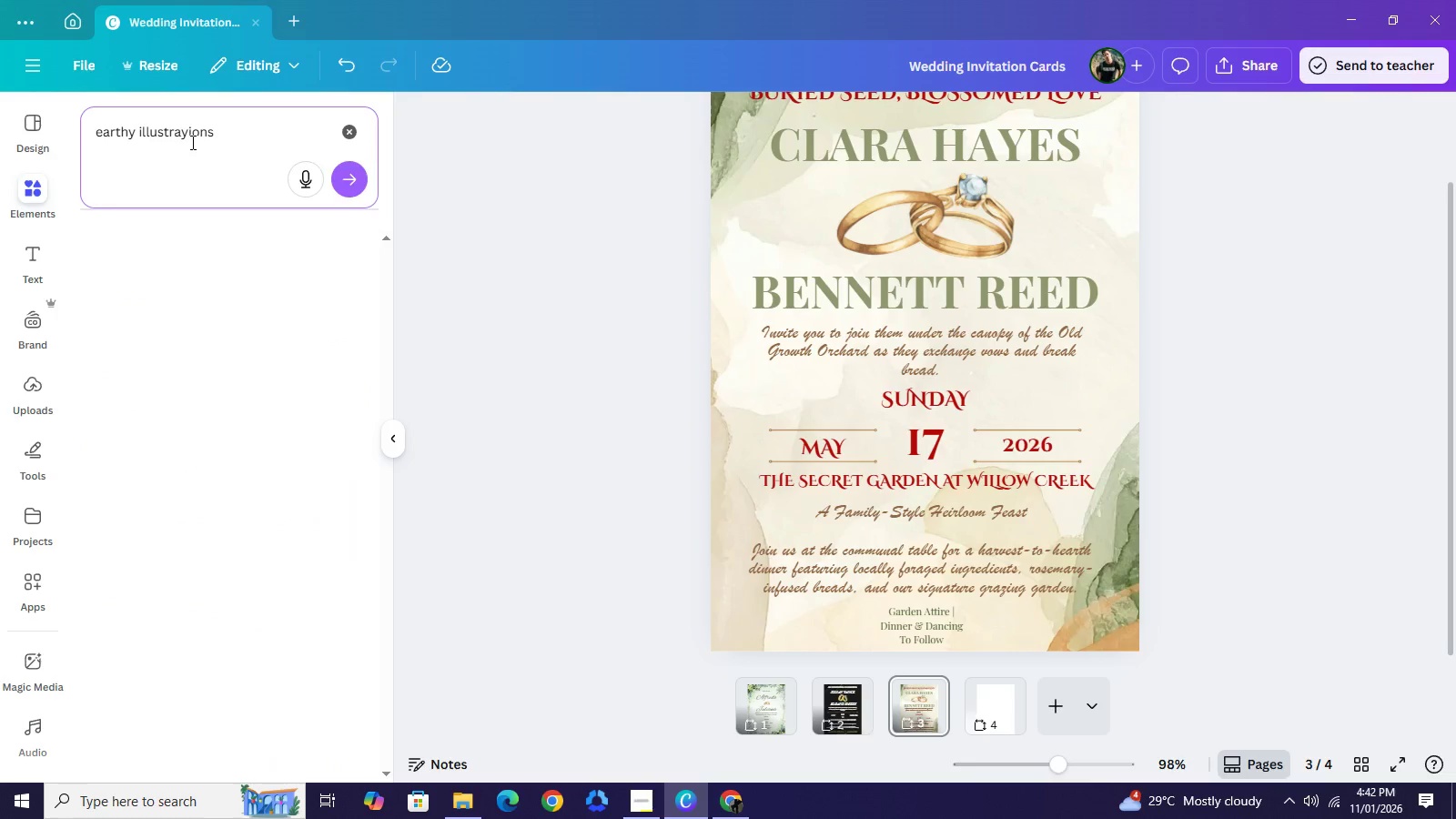 
key(Enter)
 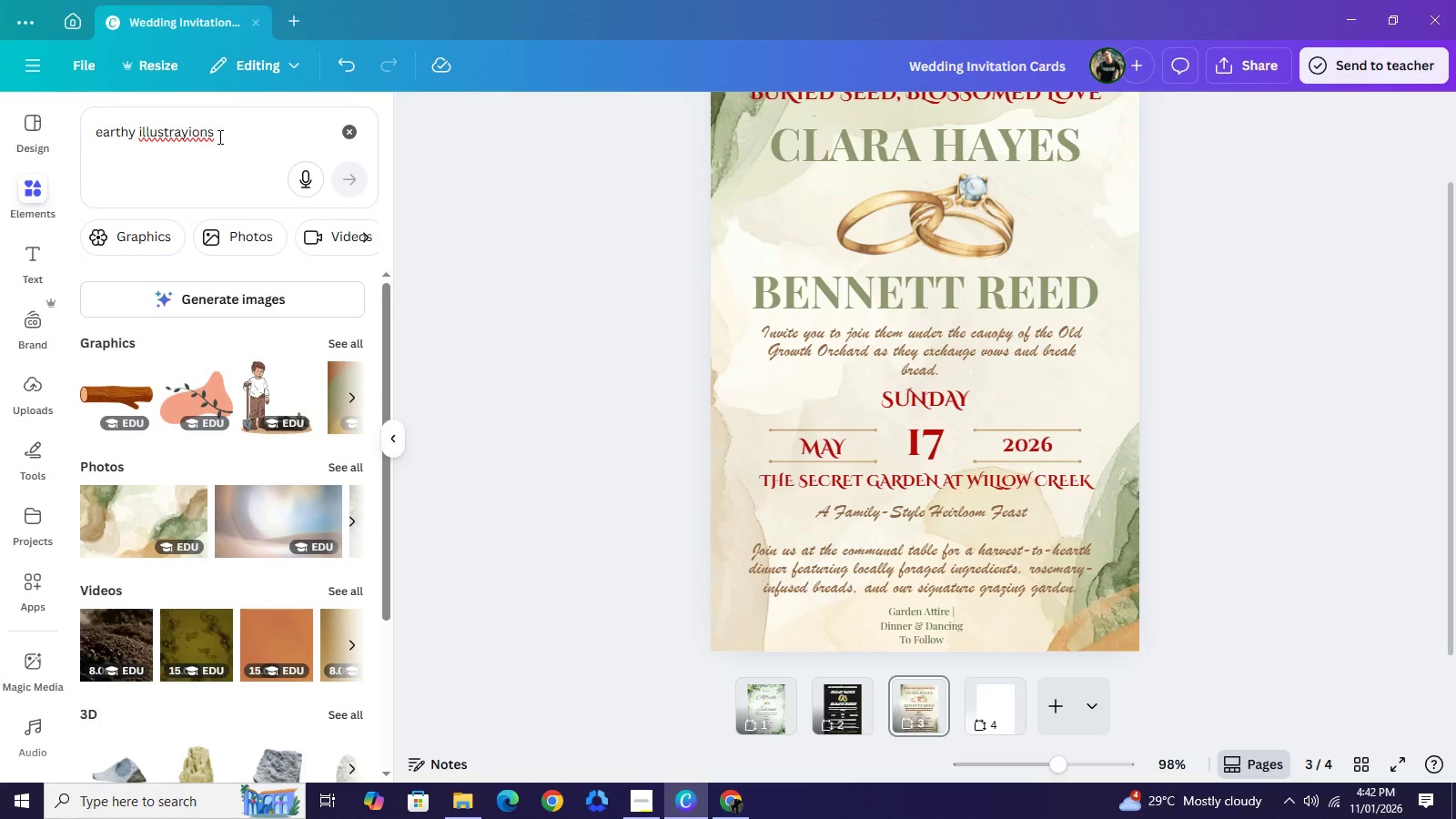 
wait(5.5)
 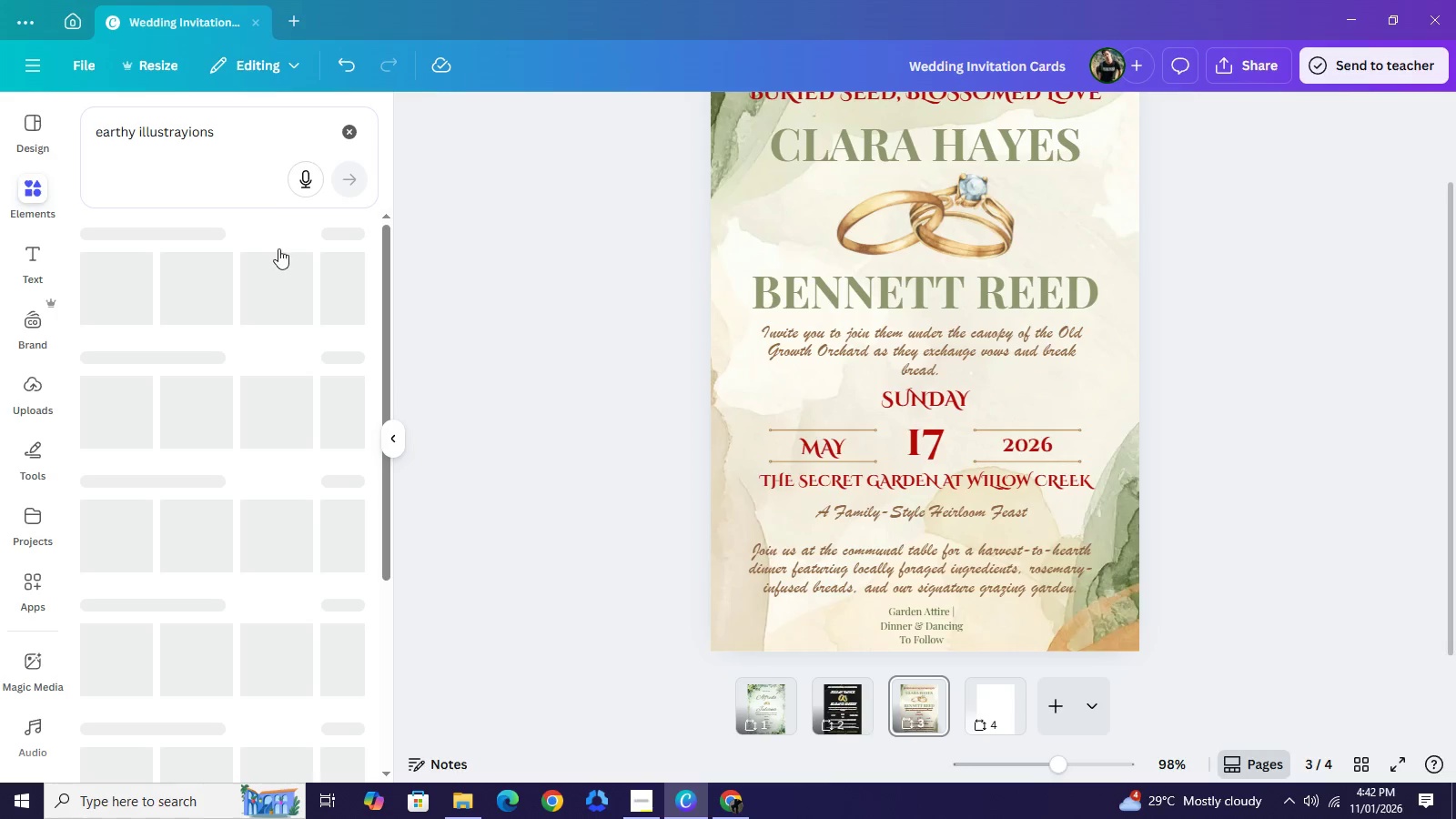 
left_click([349, 136])
 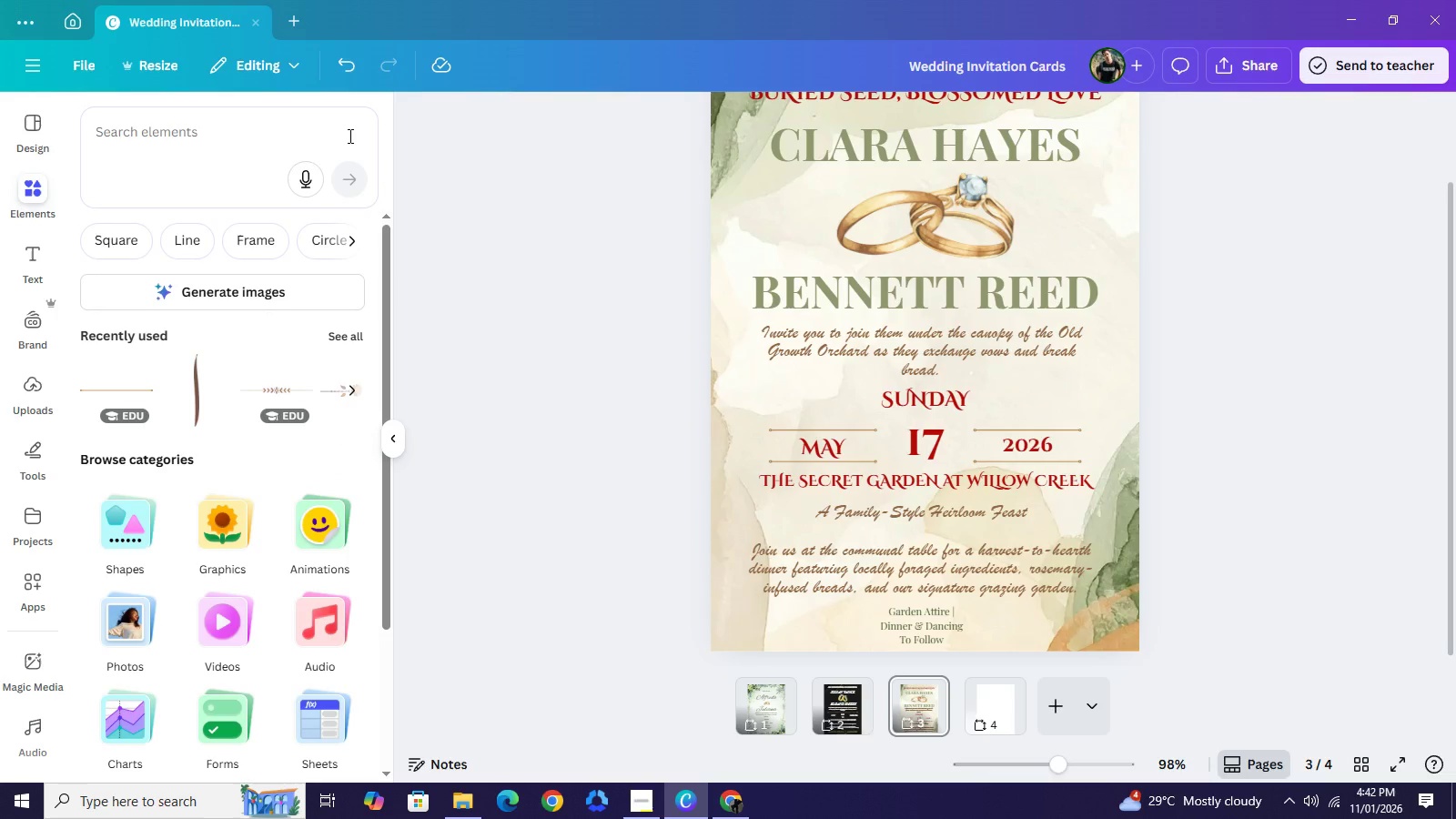 
wait(8.73)
 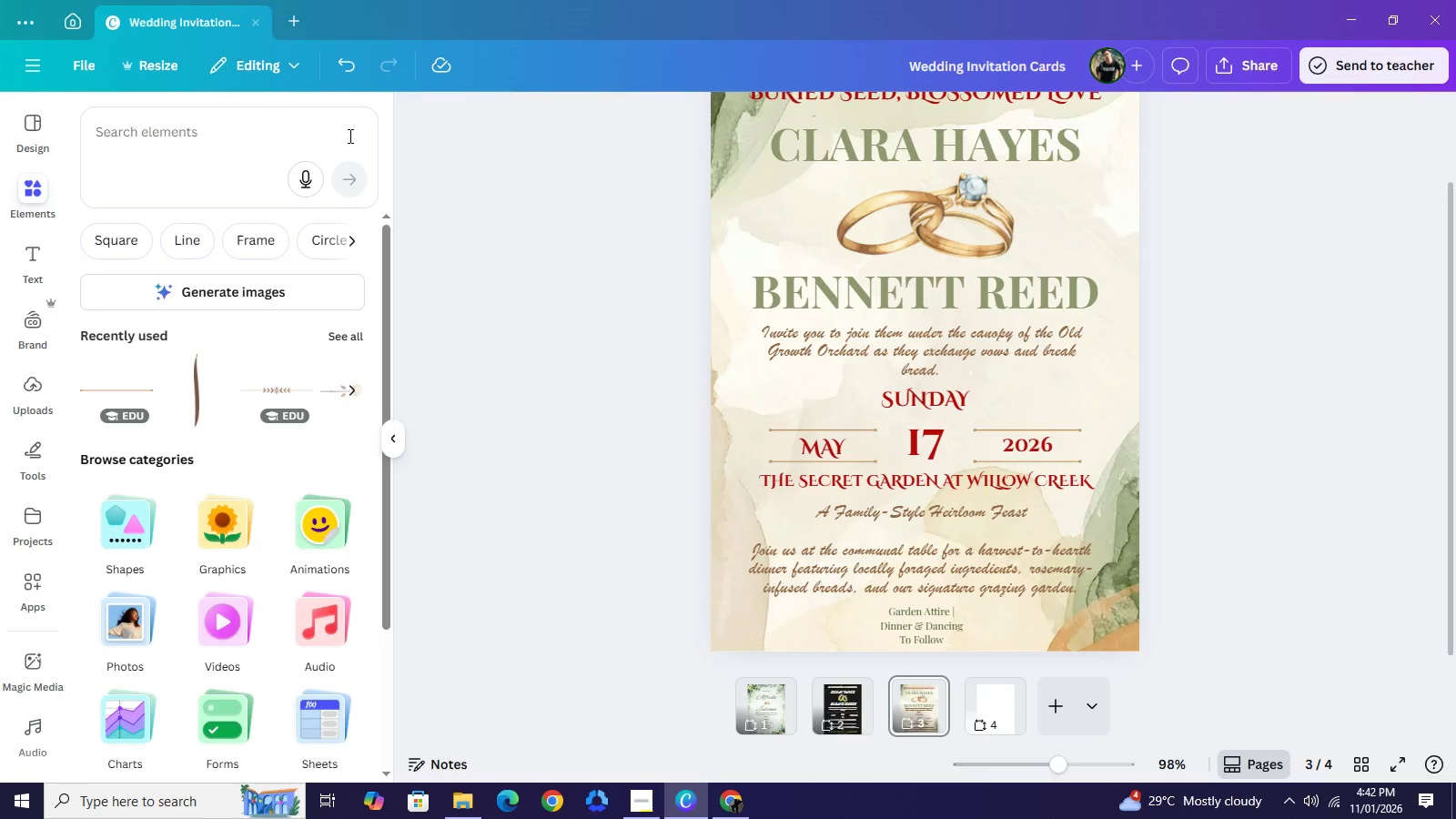 
left_click([648, 794])